 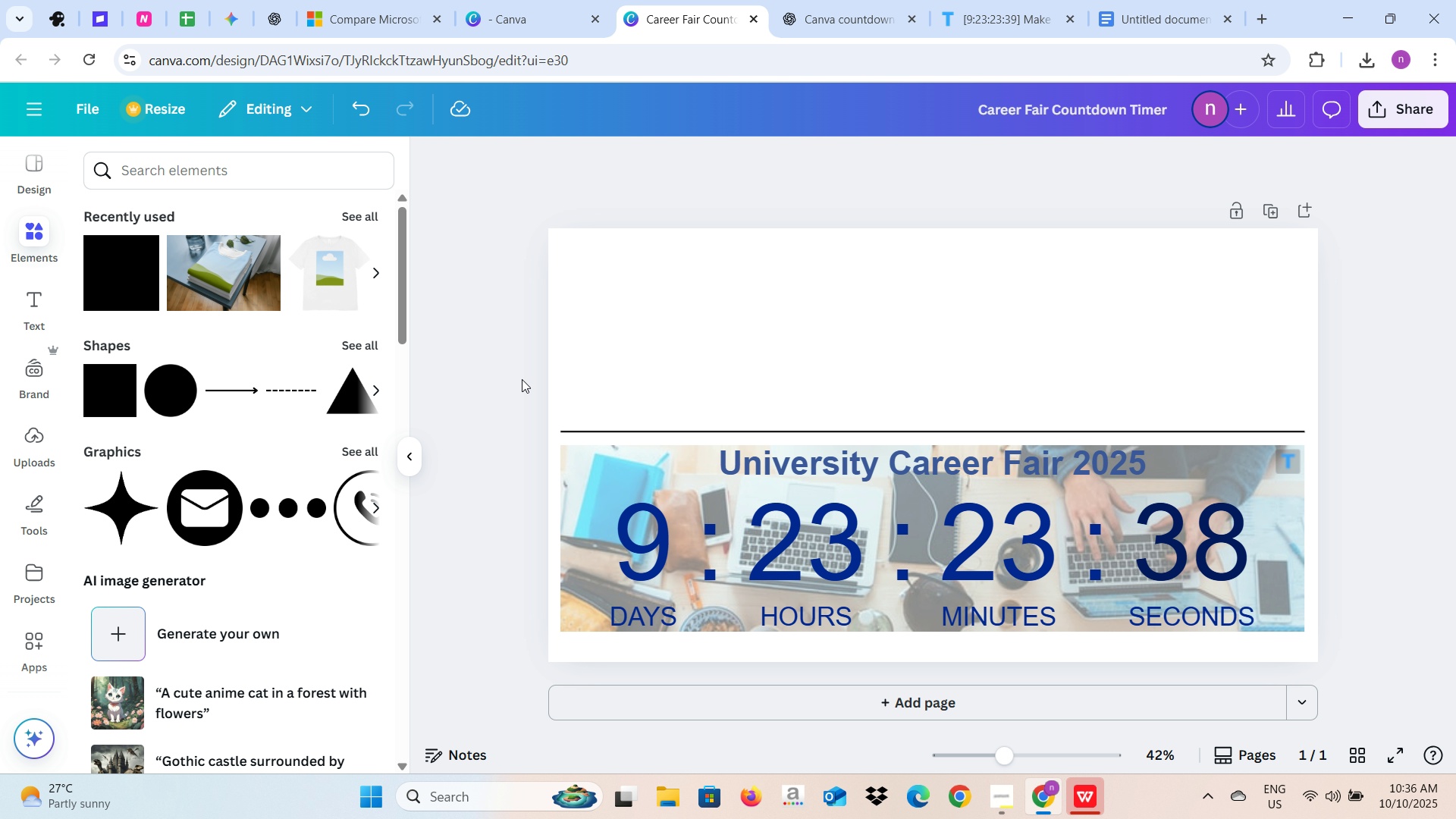 
scroll: coordinate [41, 534], scroll_direction: down, amount: 4.0
 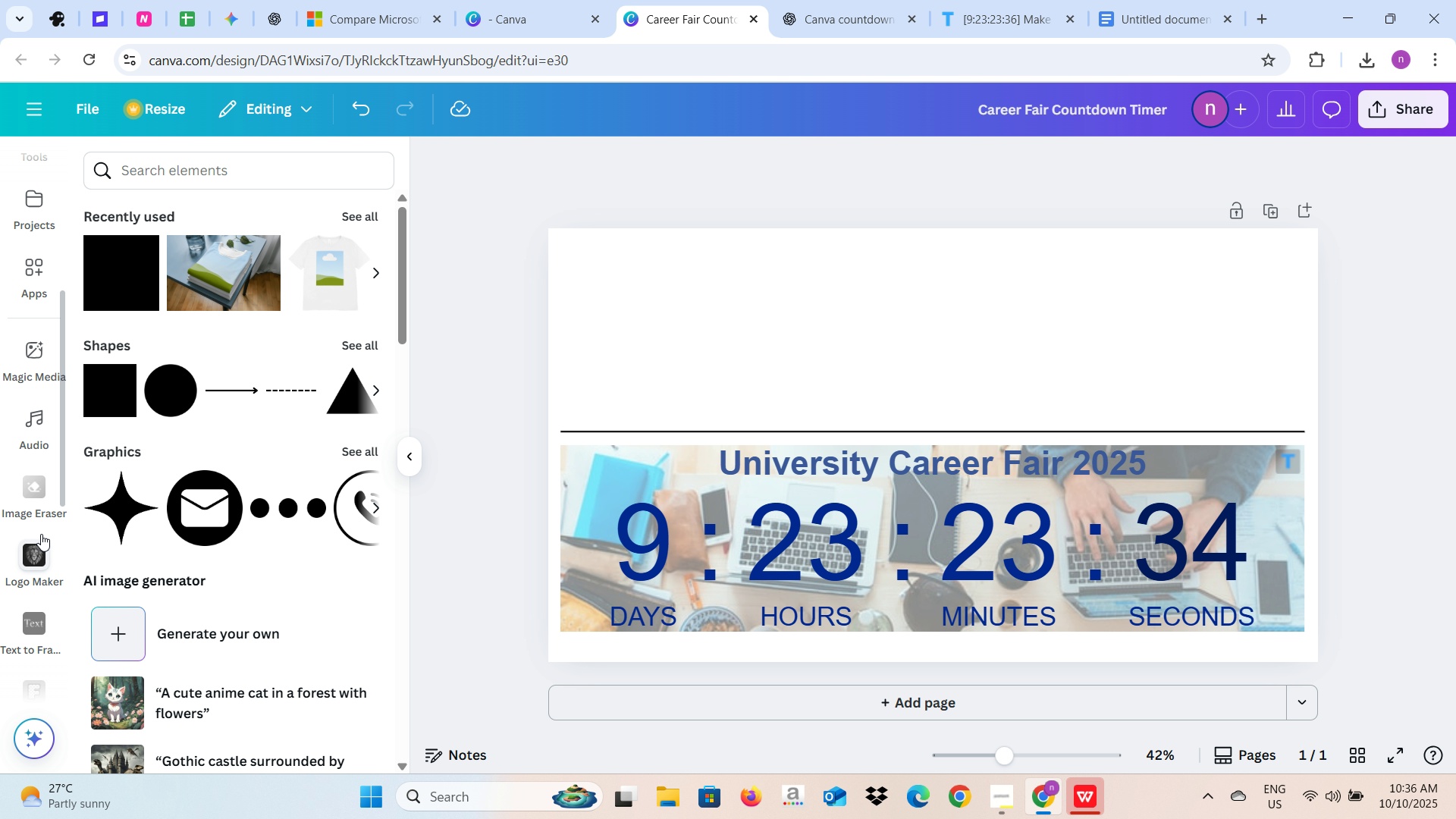 
scroll: coordinate [41, 534], scroll_direction: up, amount: 4.0
 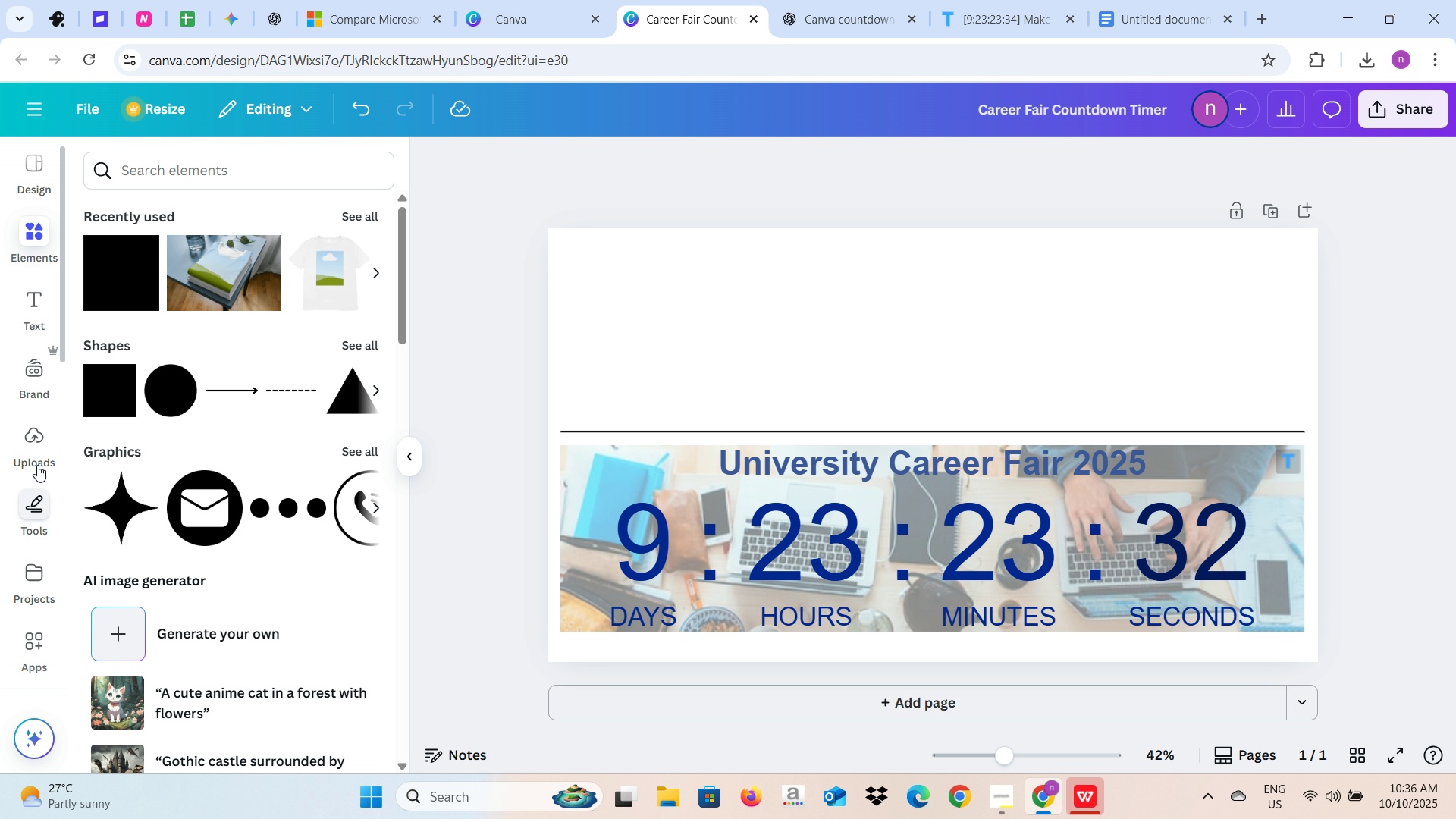 
left_click([22, 437])
 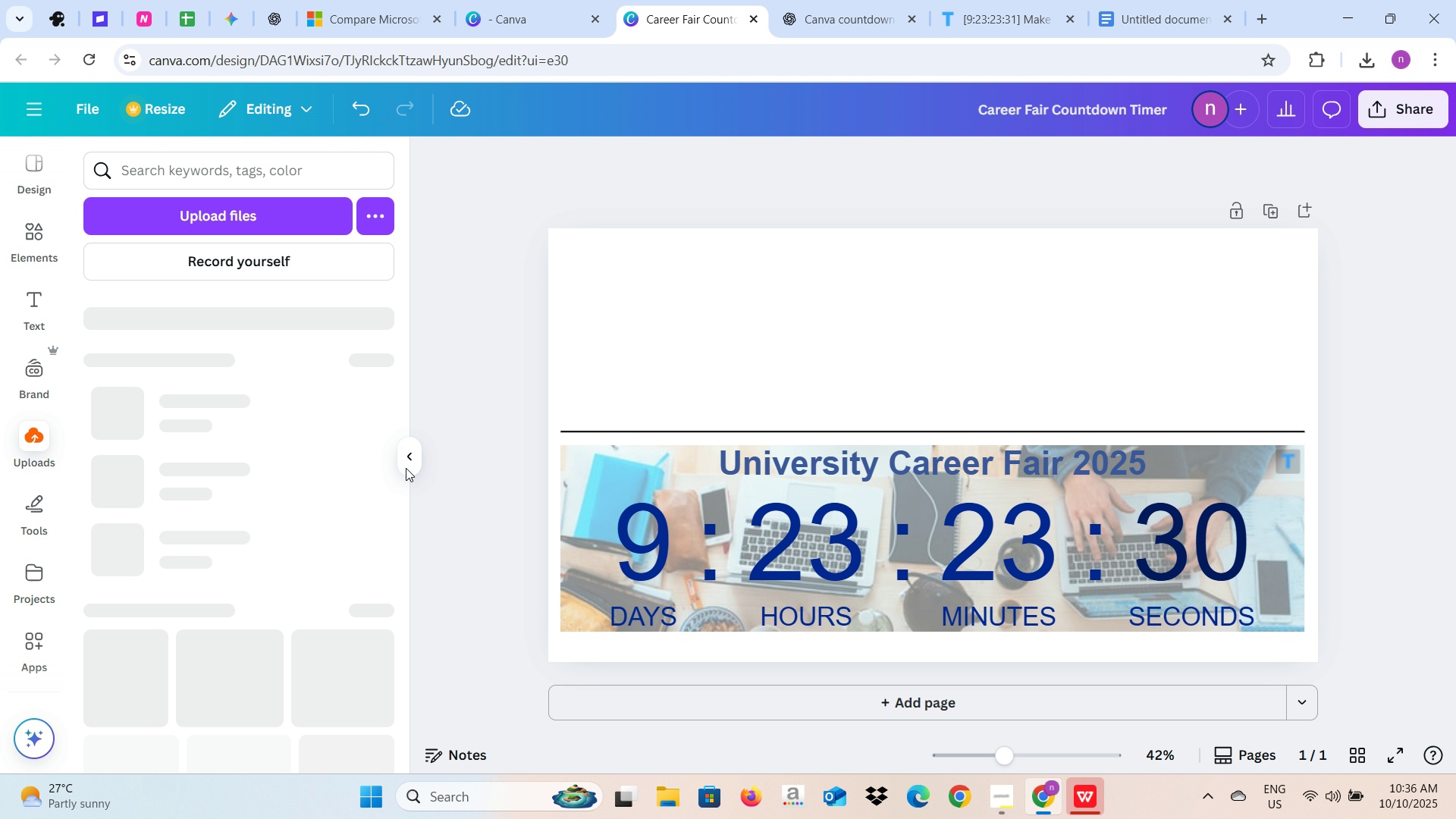 
mouse_move([164, 377])
 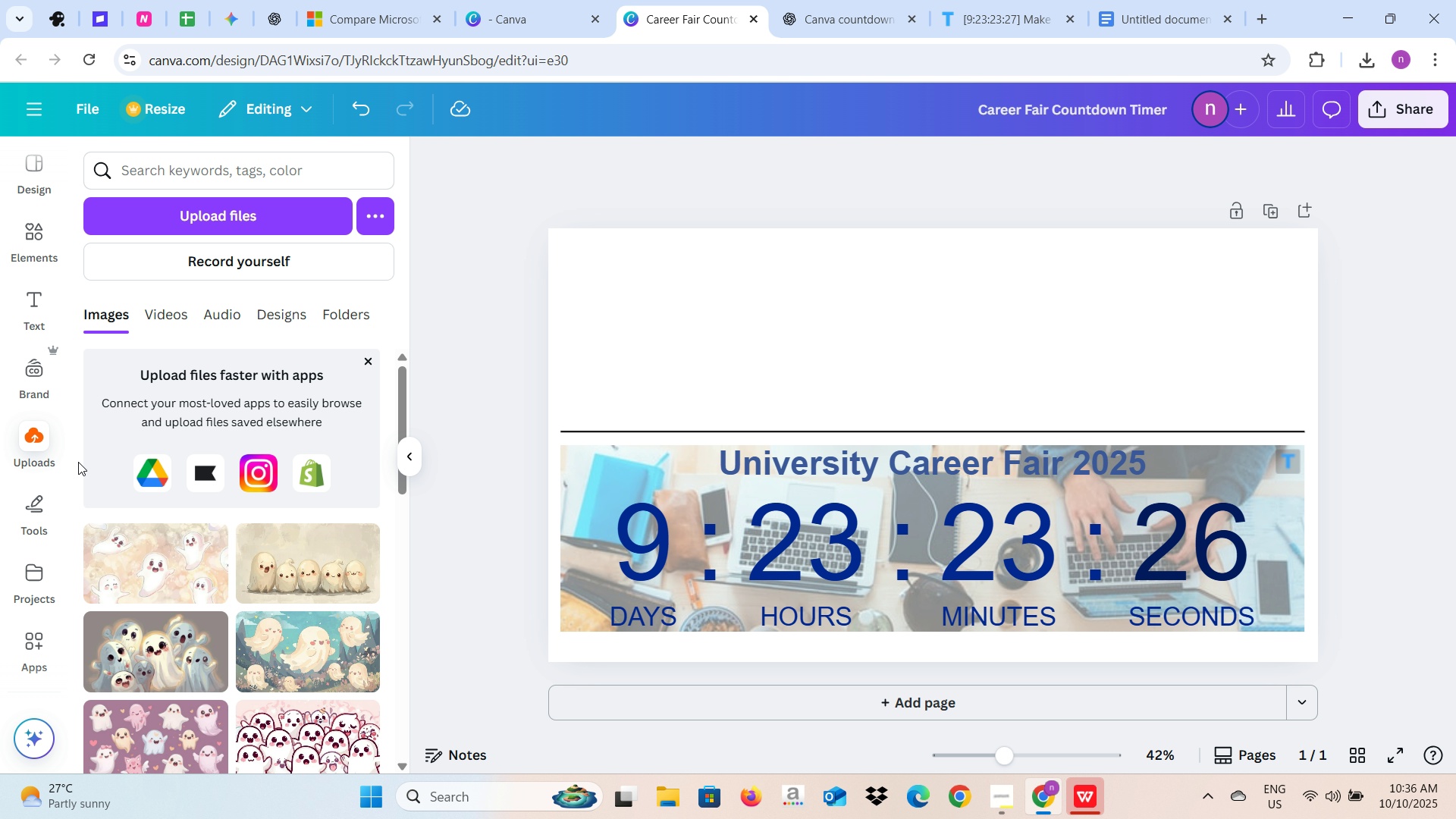 
scroll: coordinate [235, 541], scroll_direction: down, amount: 44.0
 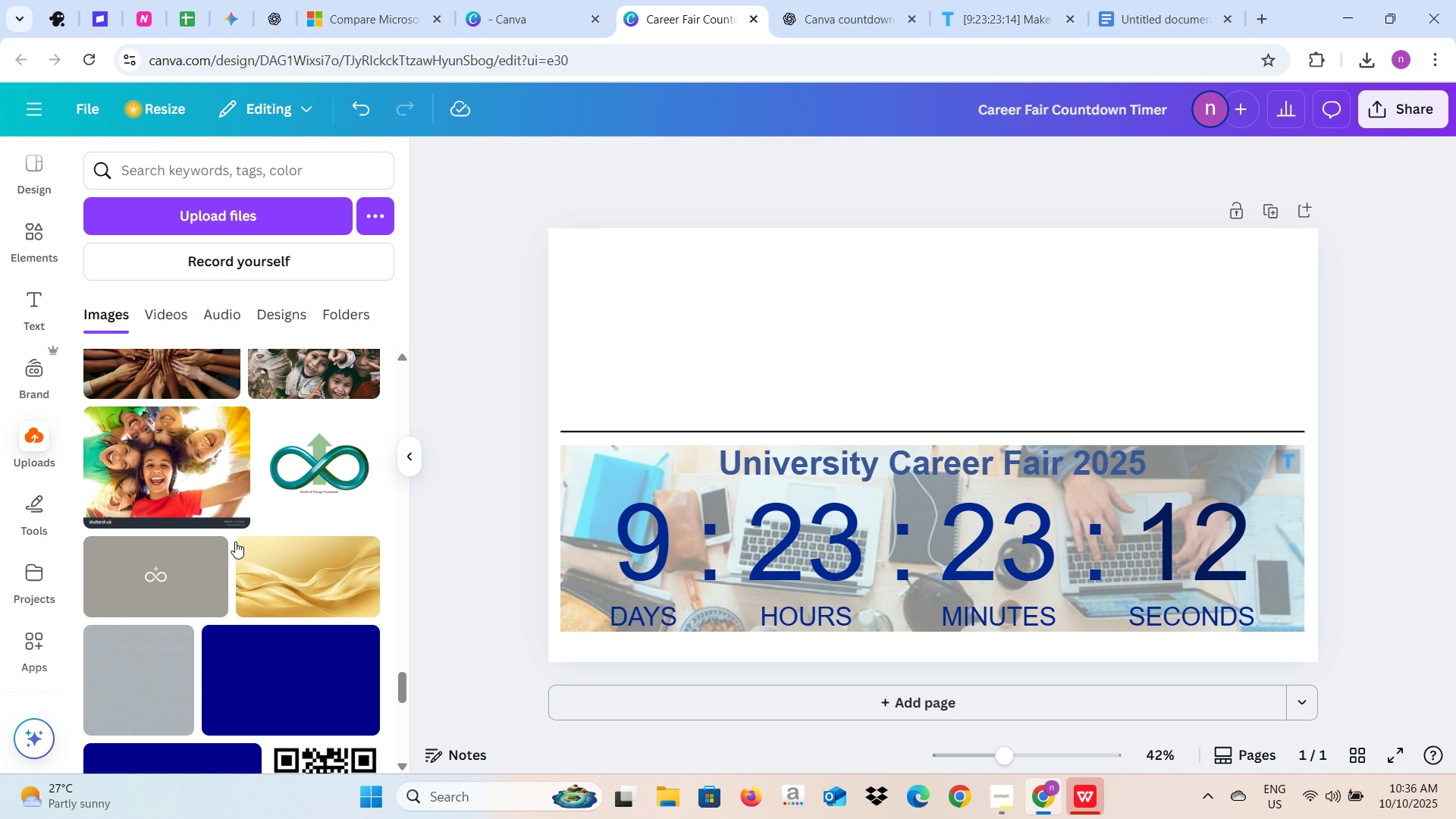 
left_click([186, 560])
 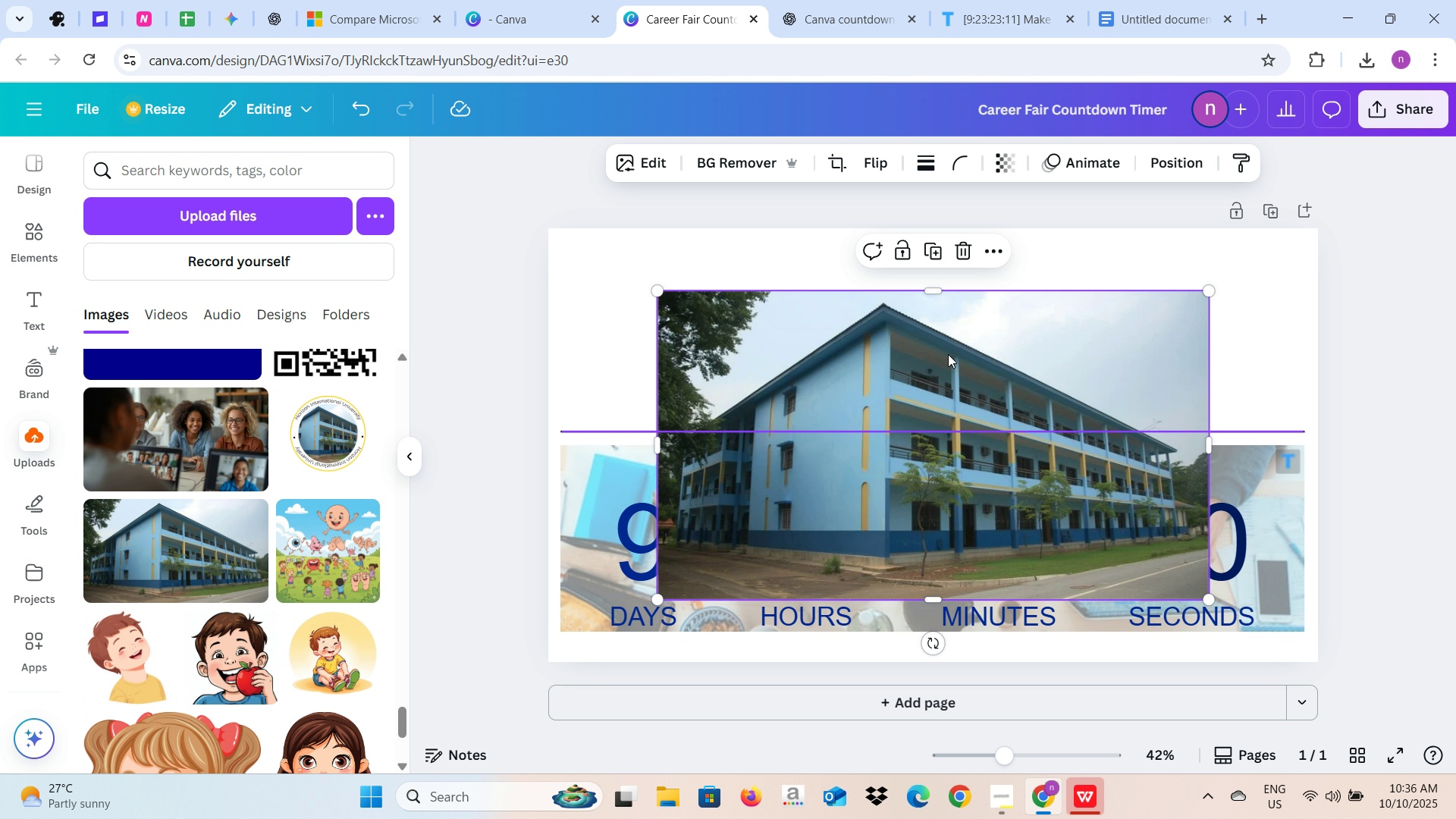 
left_click_drag(start_coordinate=[931, 397], to_coordinate=[929, 400])
 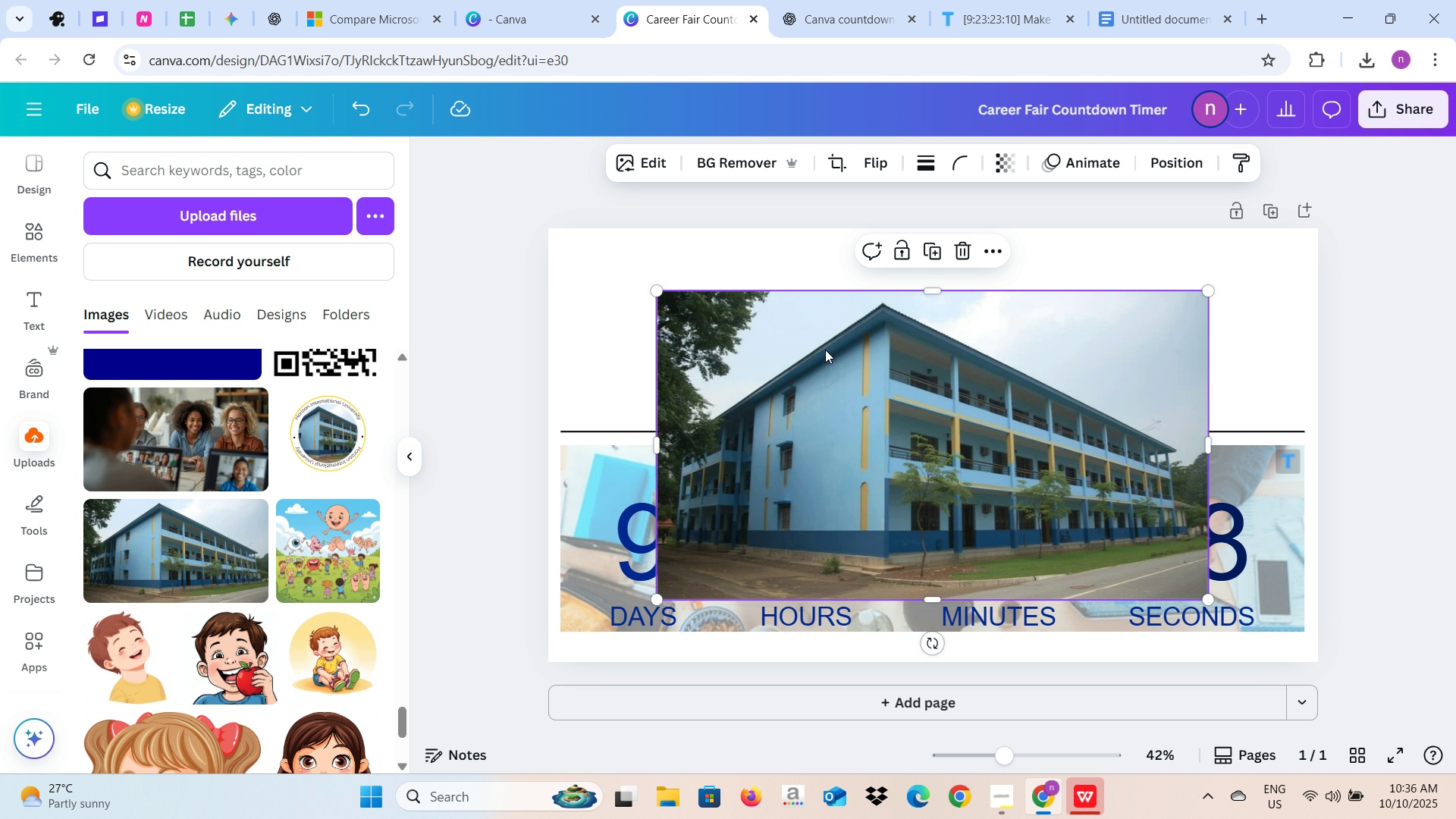 
right_click([824, 350])
 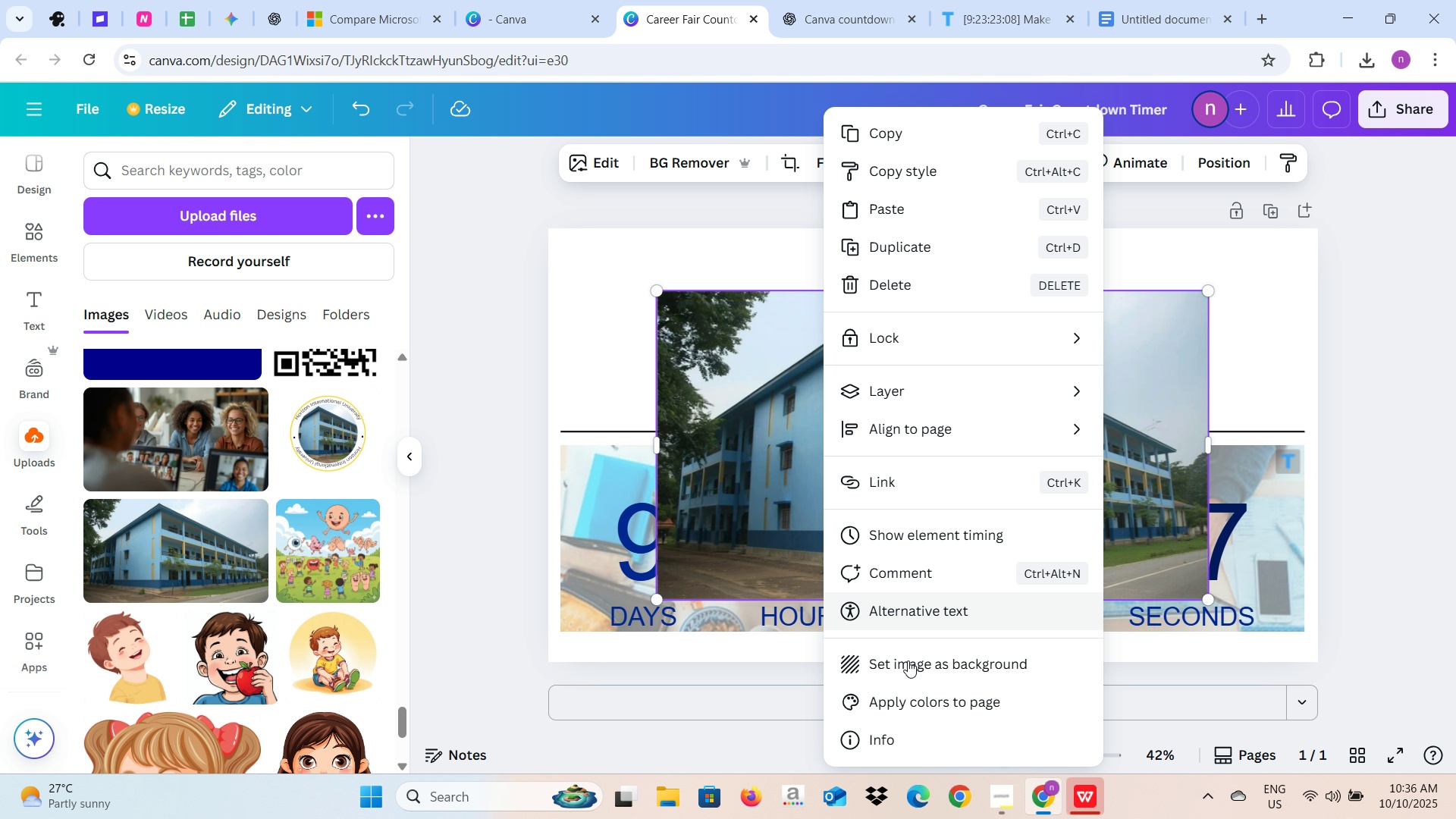 
left_click([908, 661])
 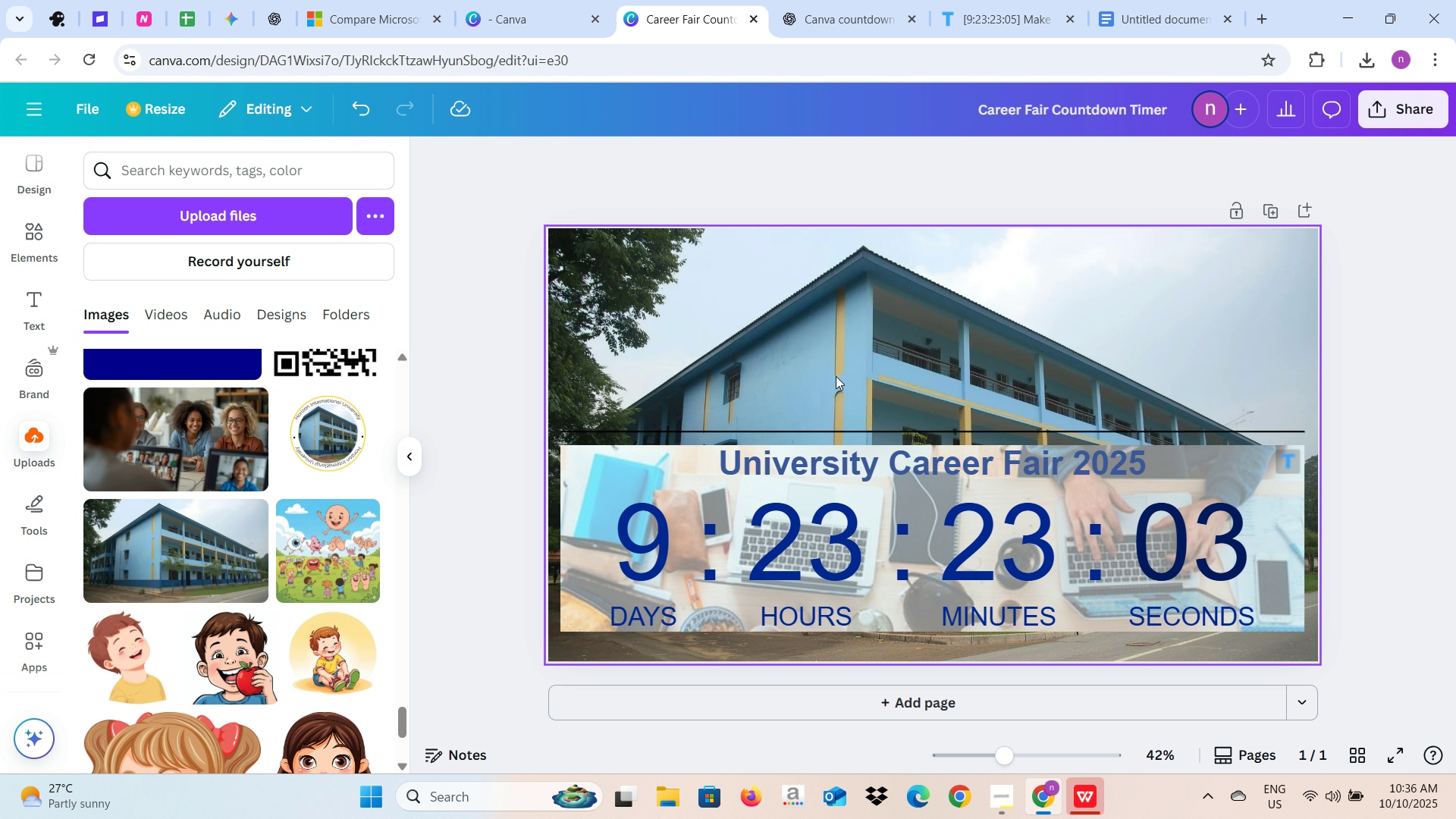 
left_click([816, 430])
 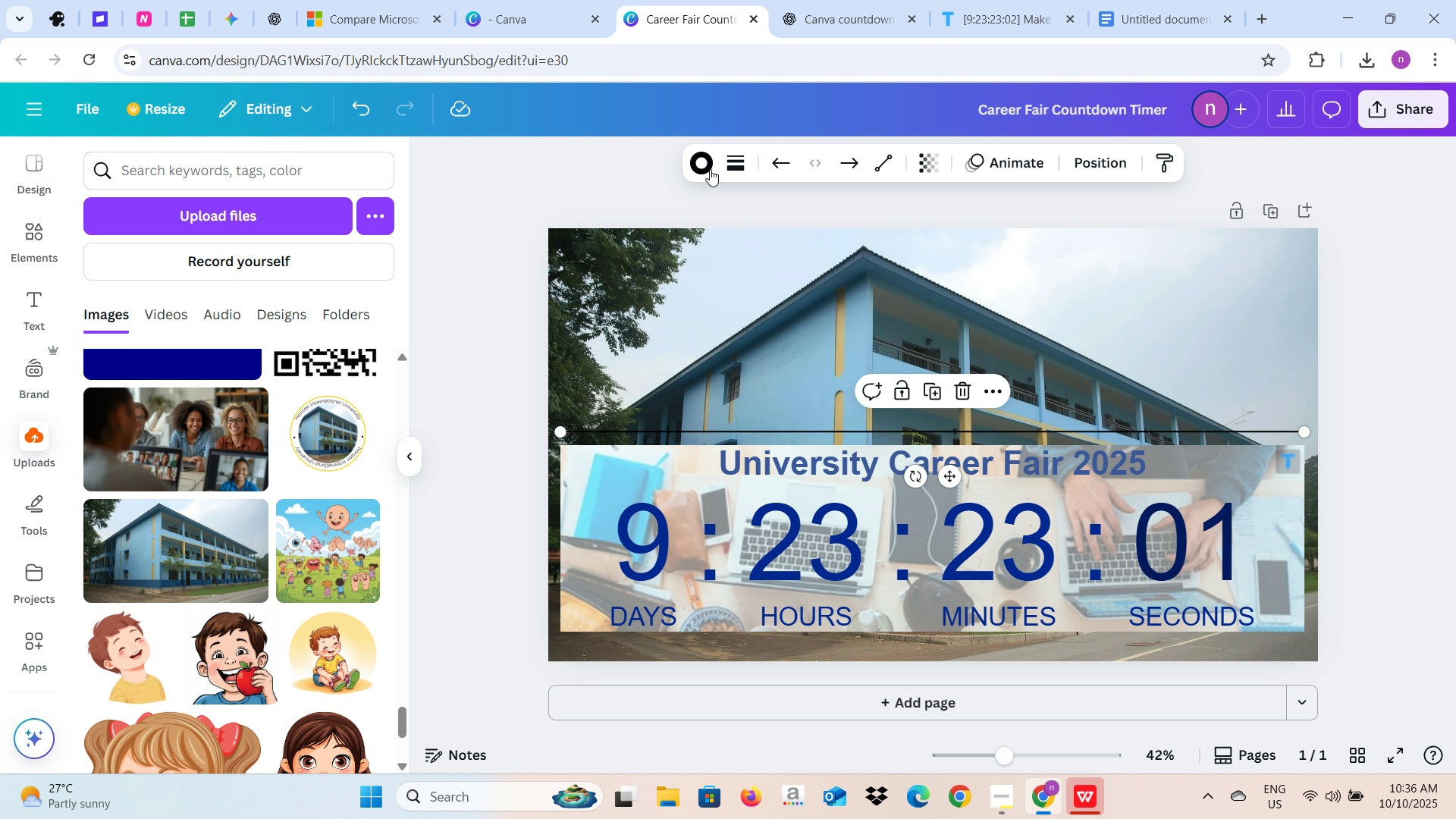 
left_click([709, 168])
 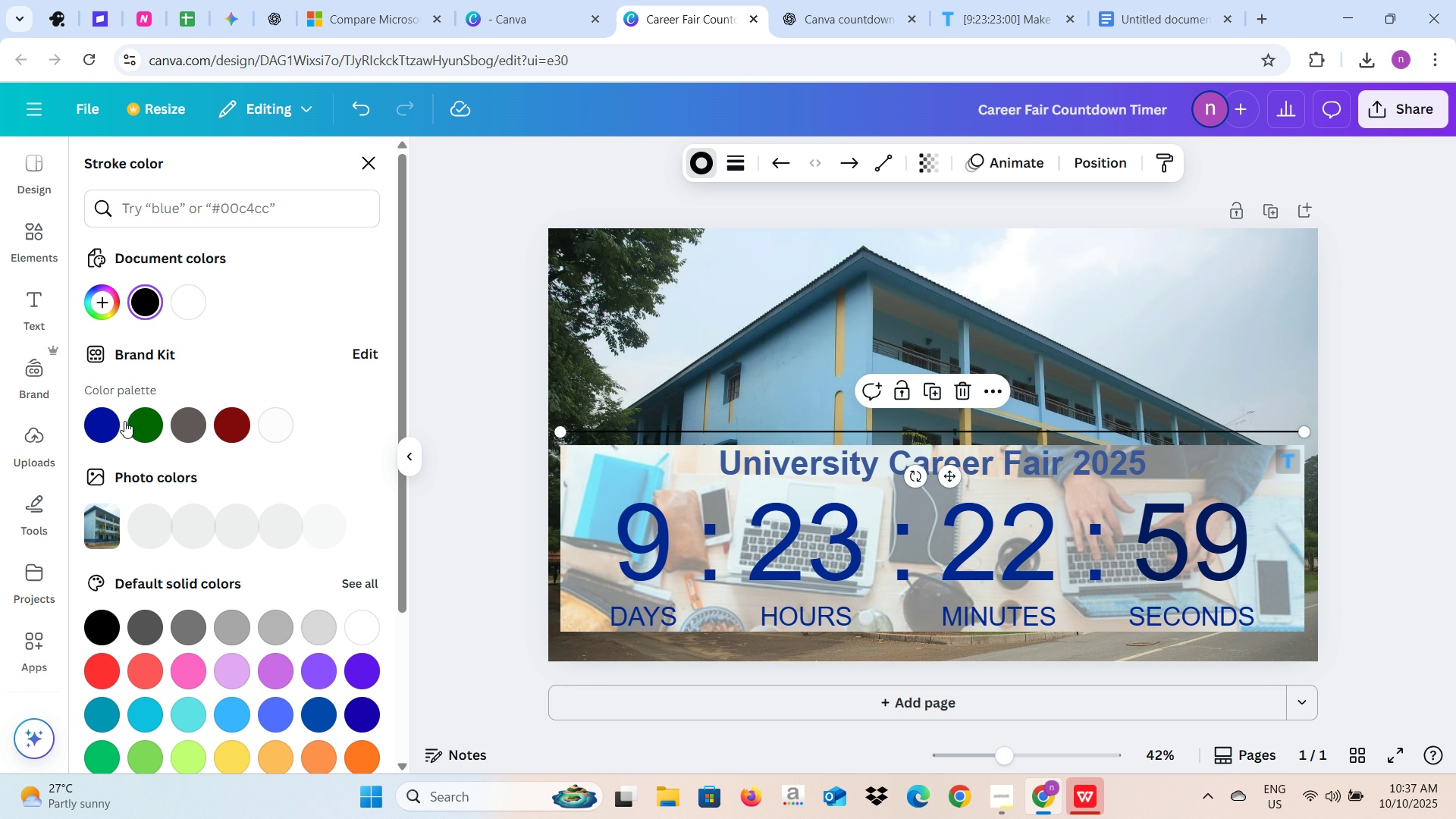 
left_click([105, 425])
 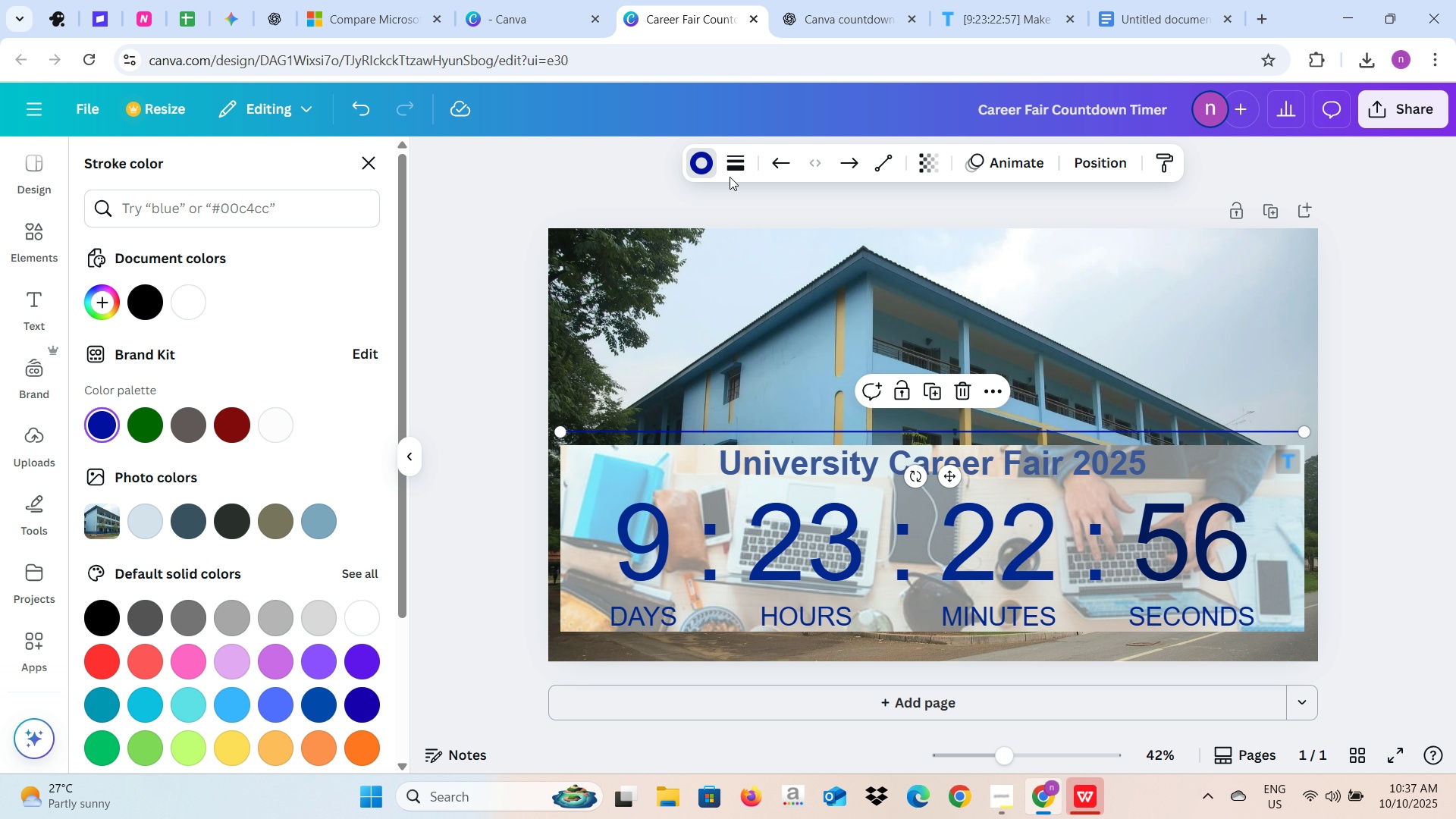 
left_click([730, 170])
 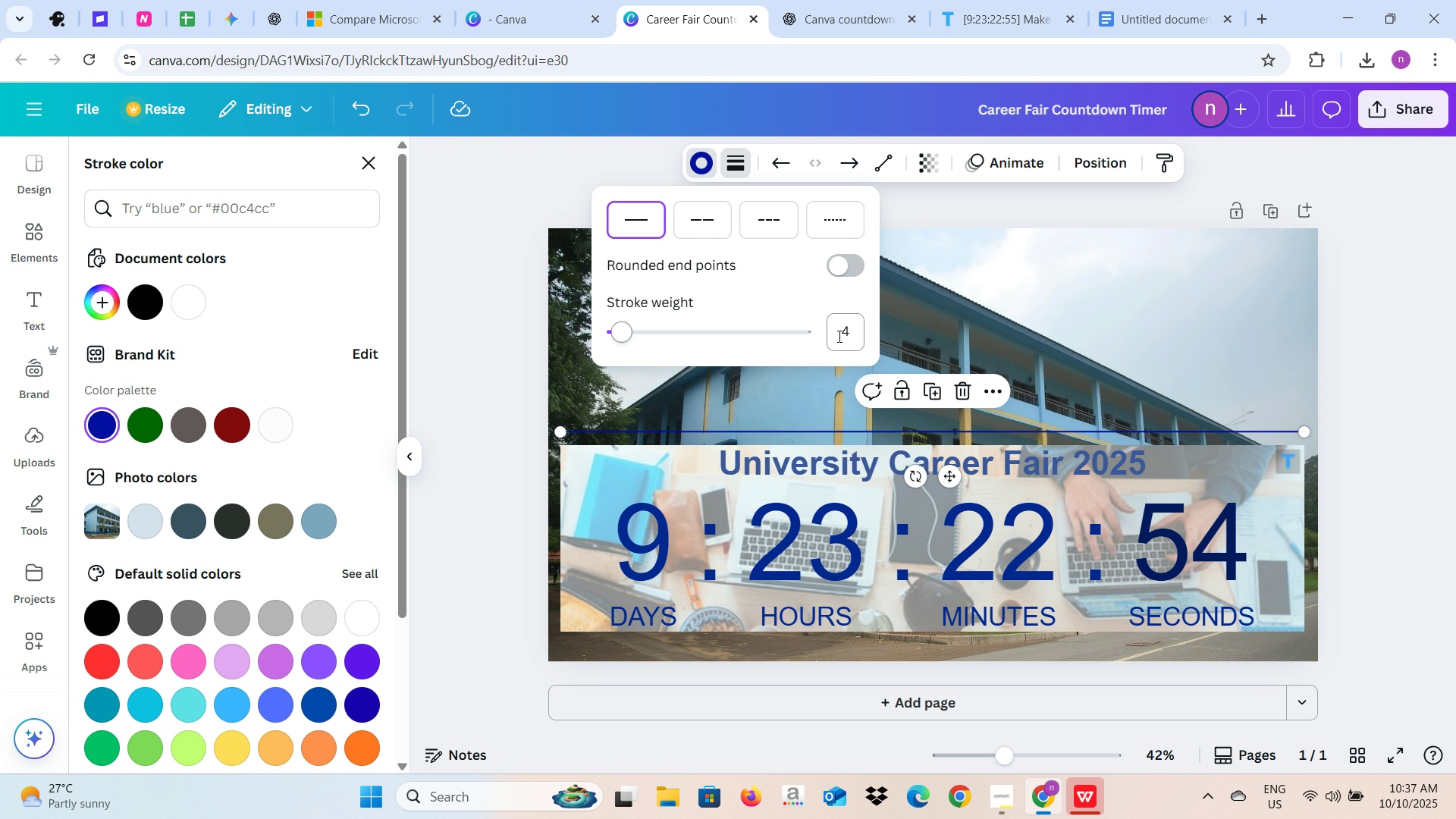 
left_click([838, 336])
 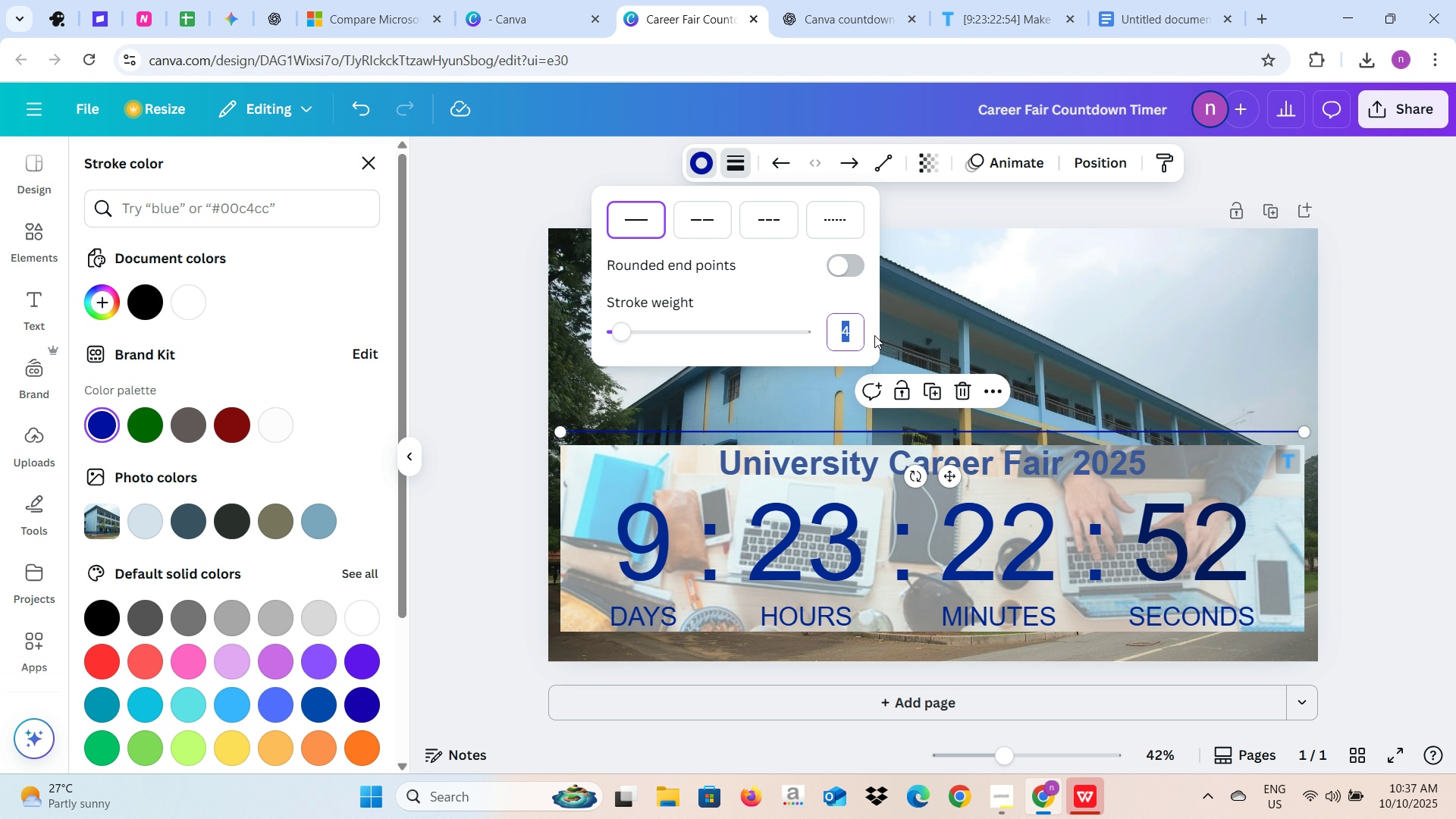 
key(7)
 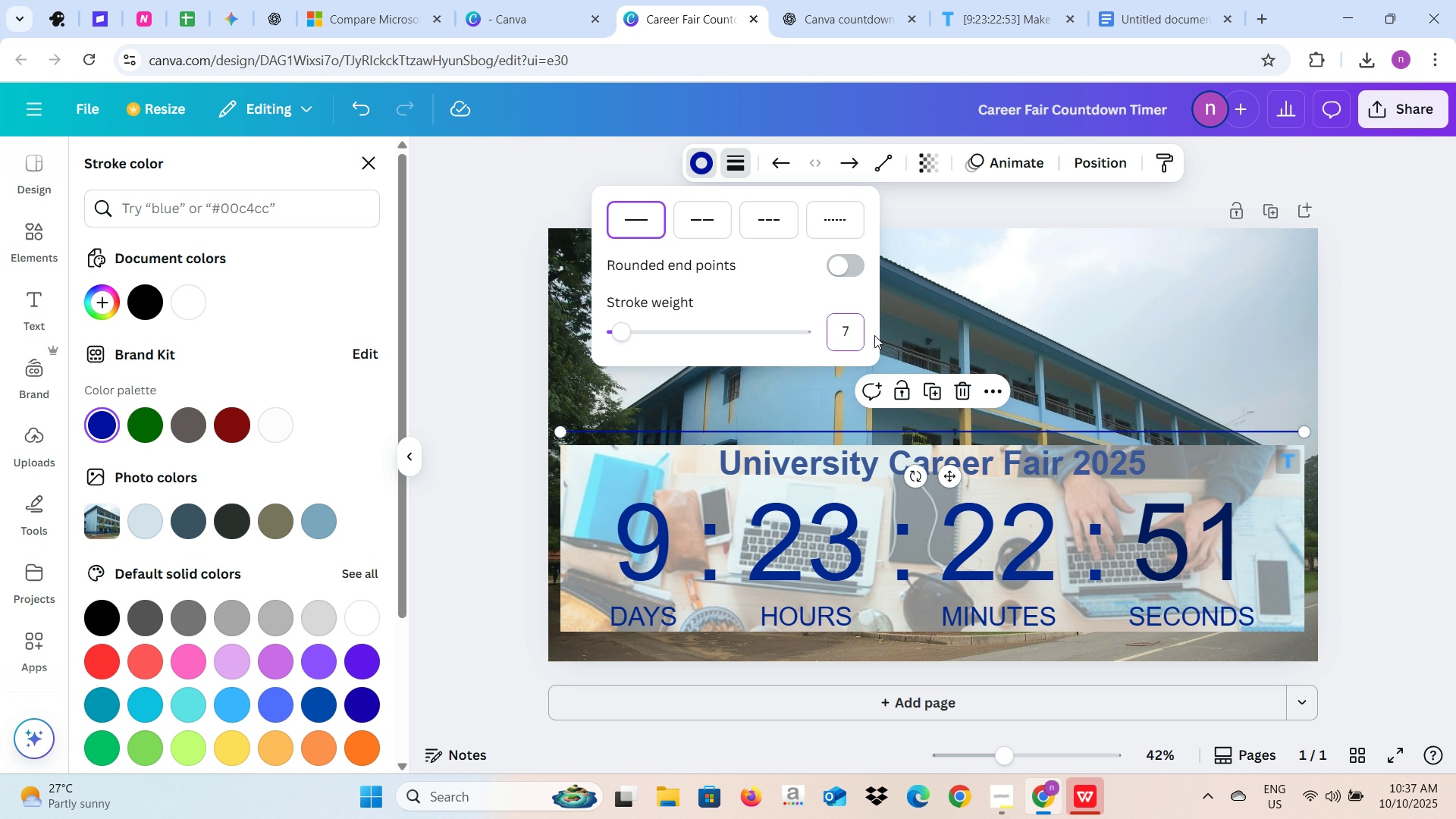 
key(Enter)
 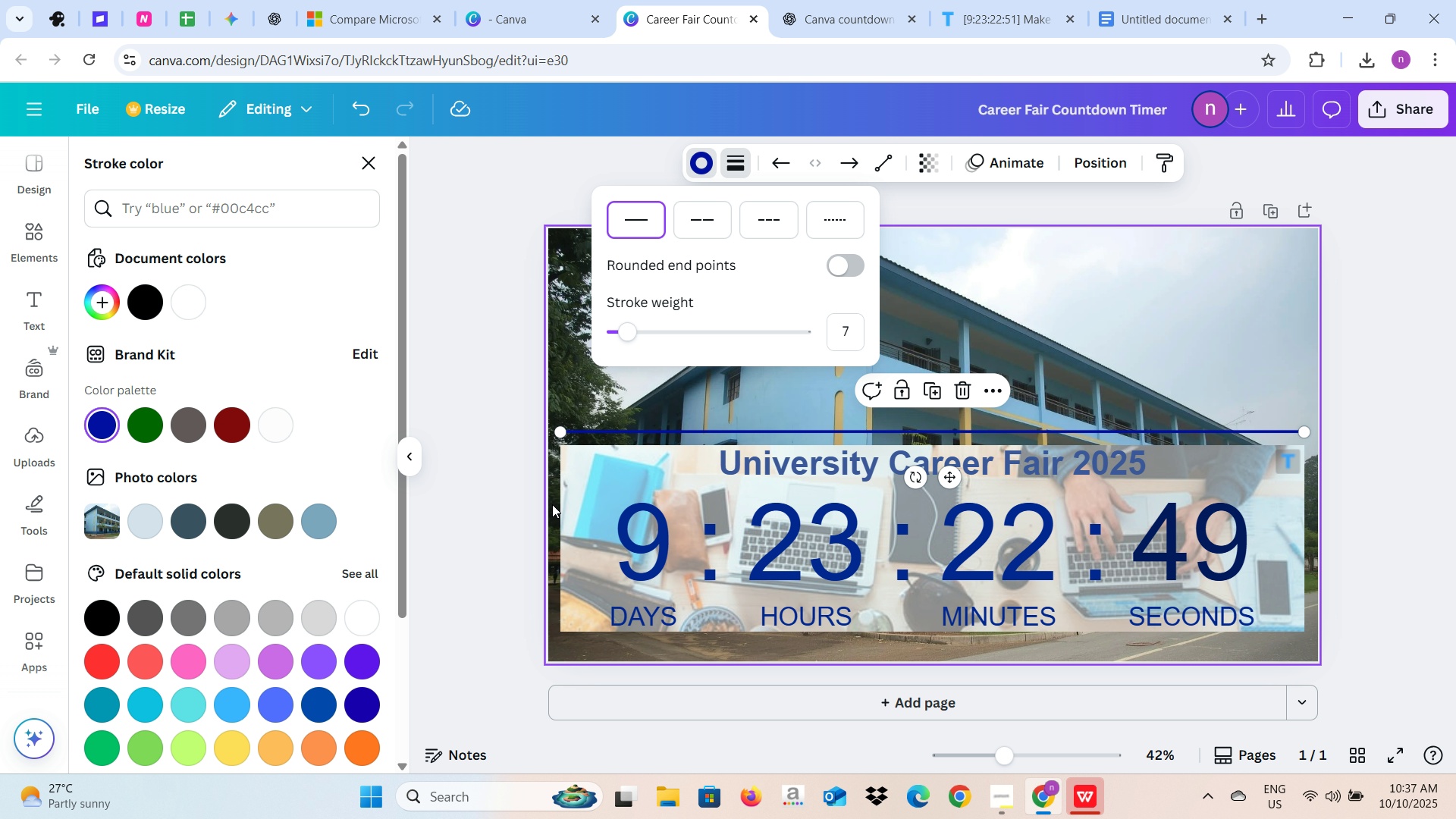 
left_click([476, 487])
 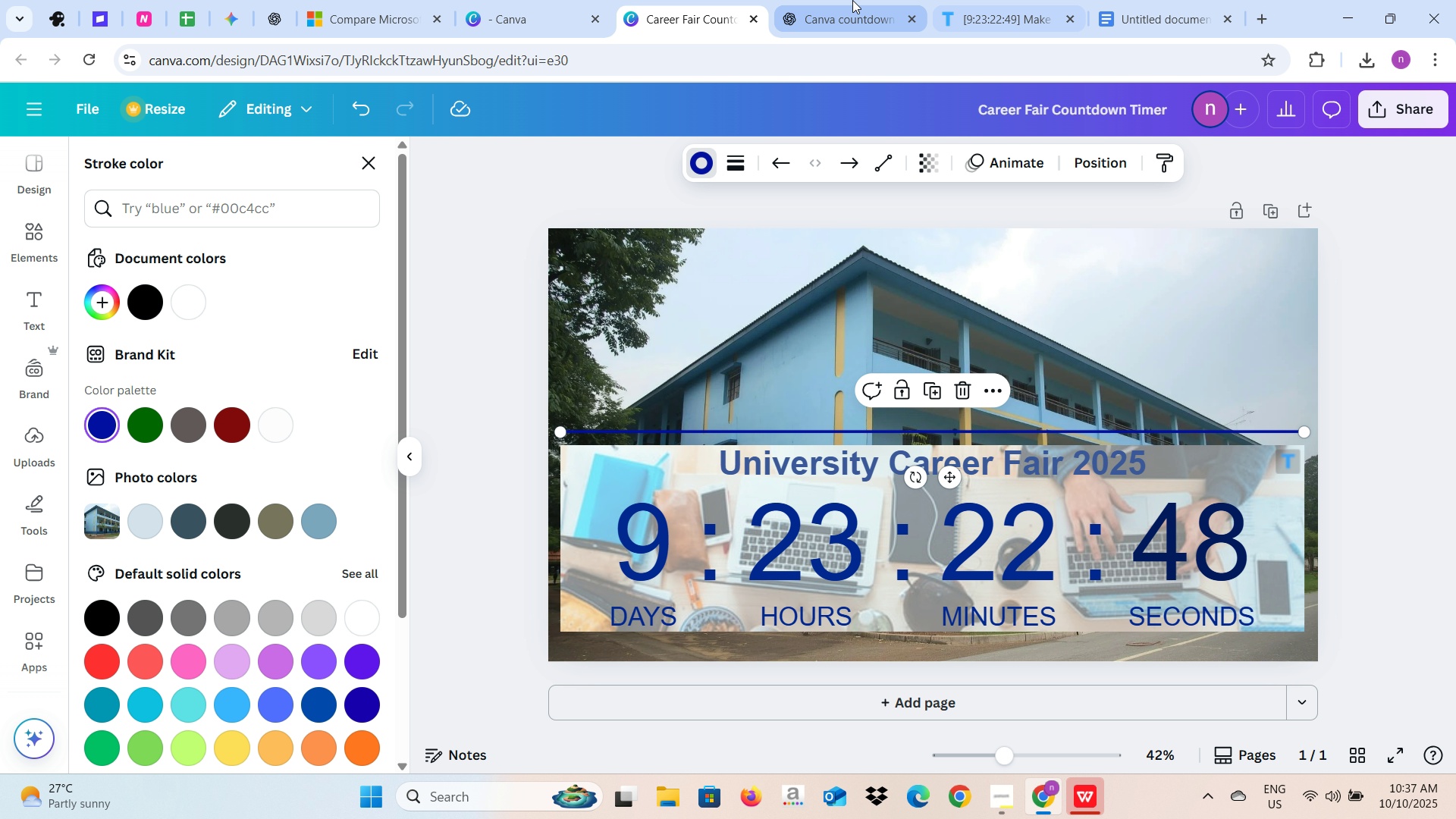 
left_click([852, 0])
 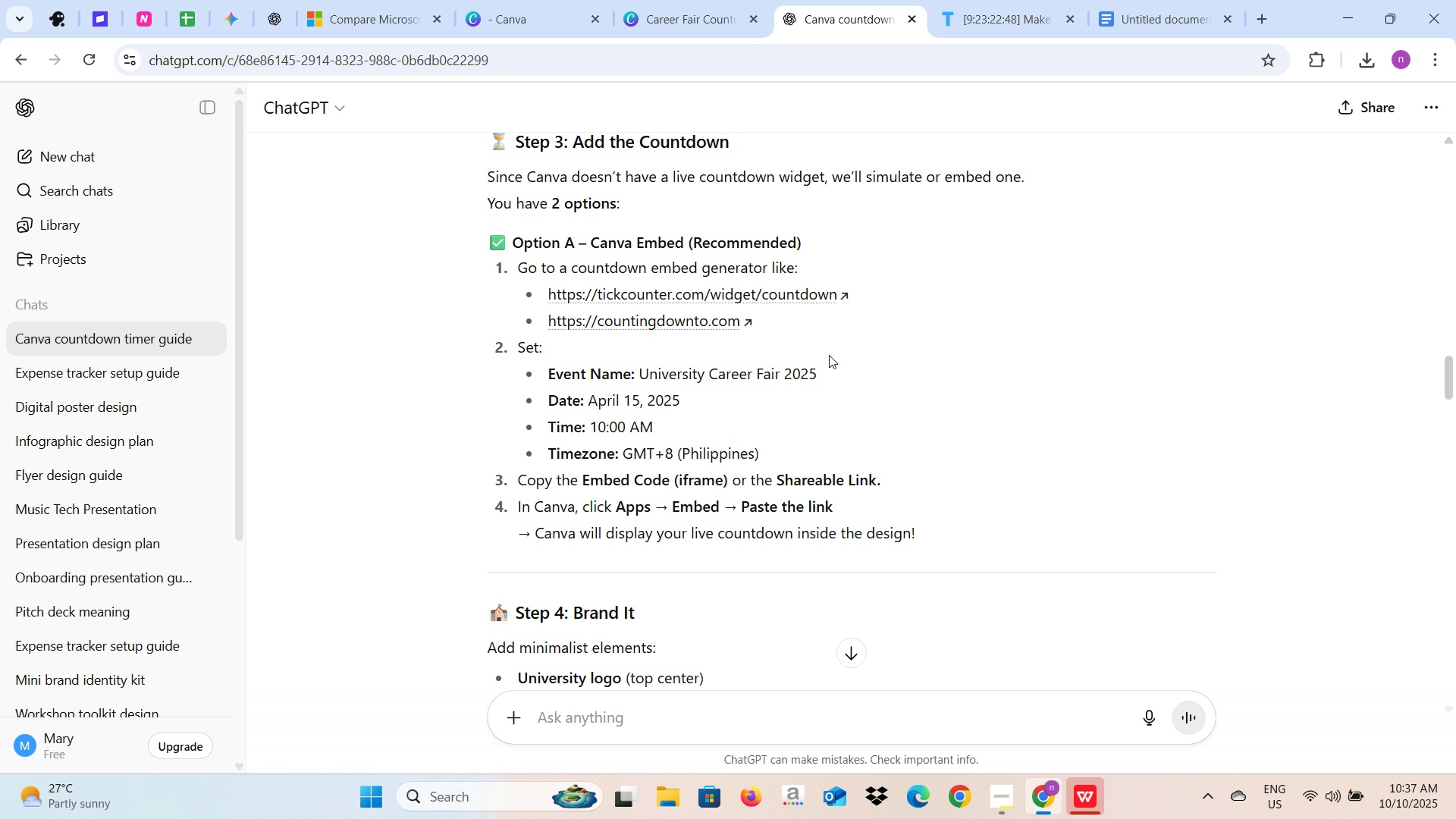 
scroll: coordinate [829, 355], scroll_direction: down, amount: 2.0
 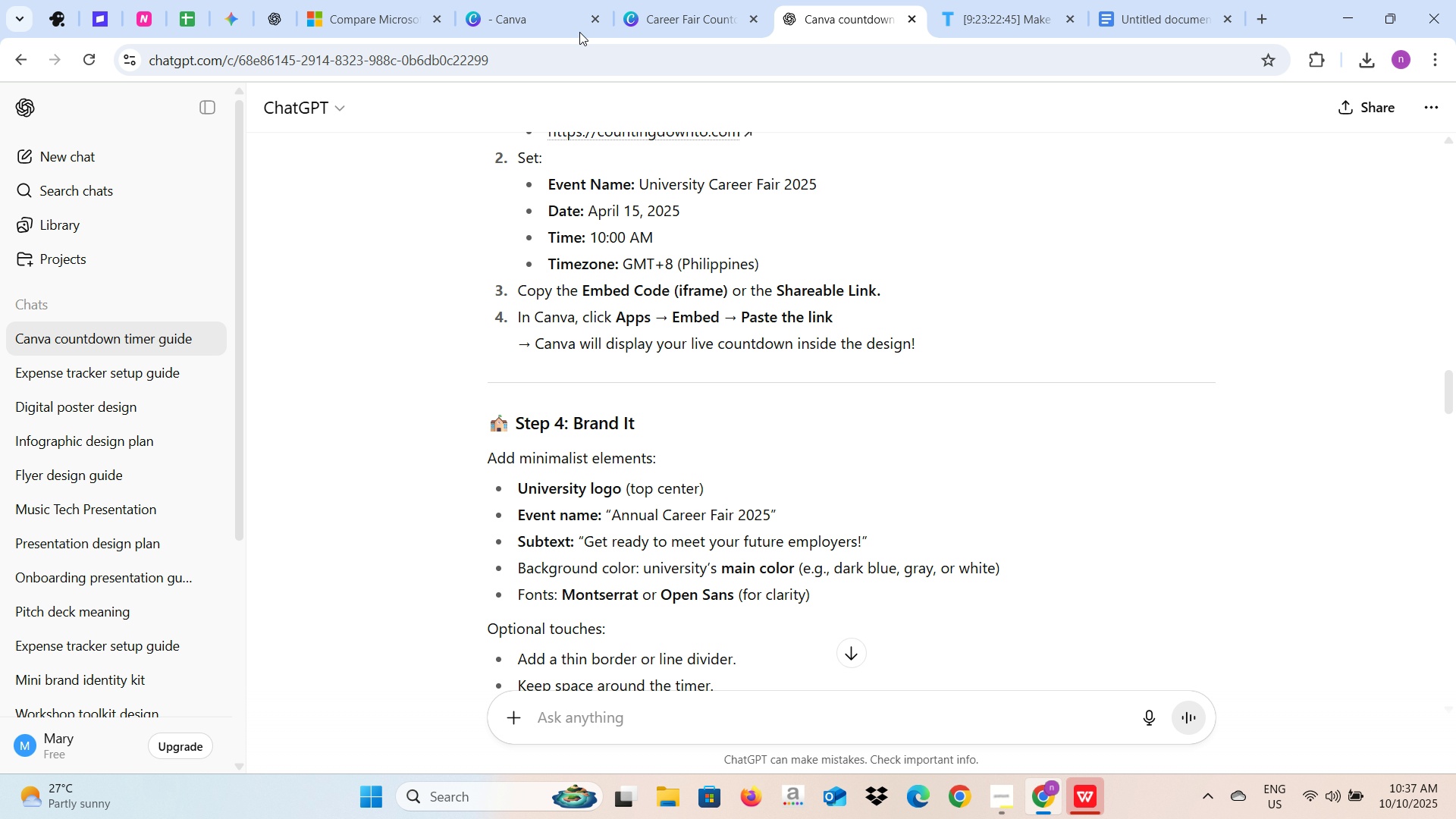 
left_click([642, 0])
 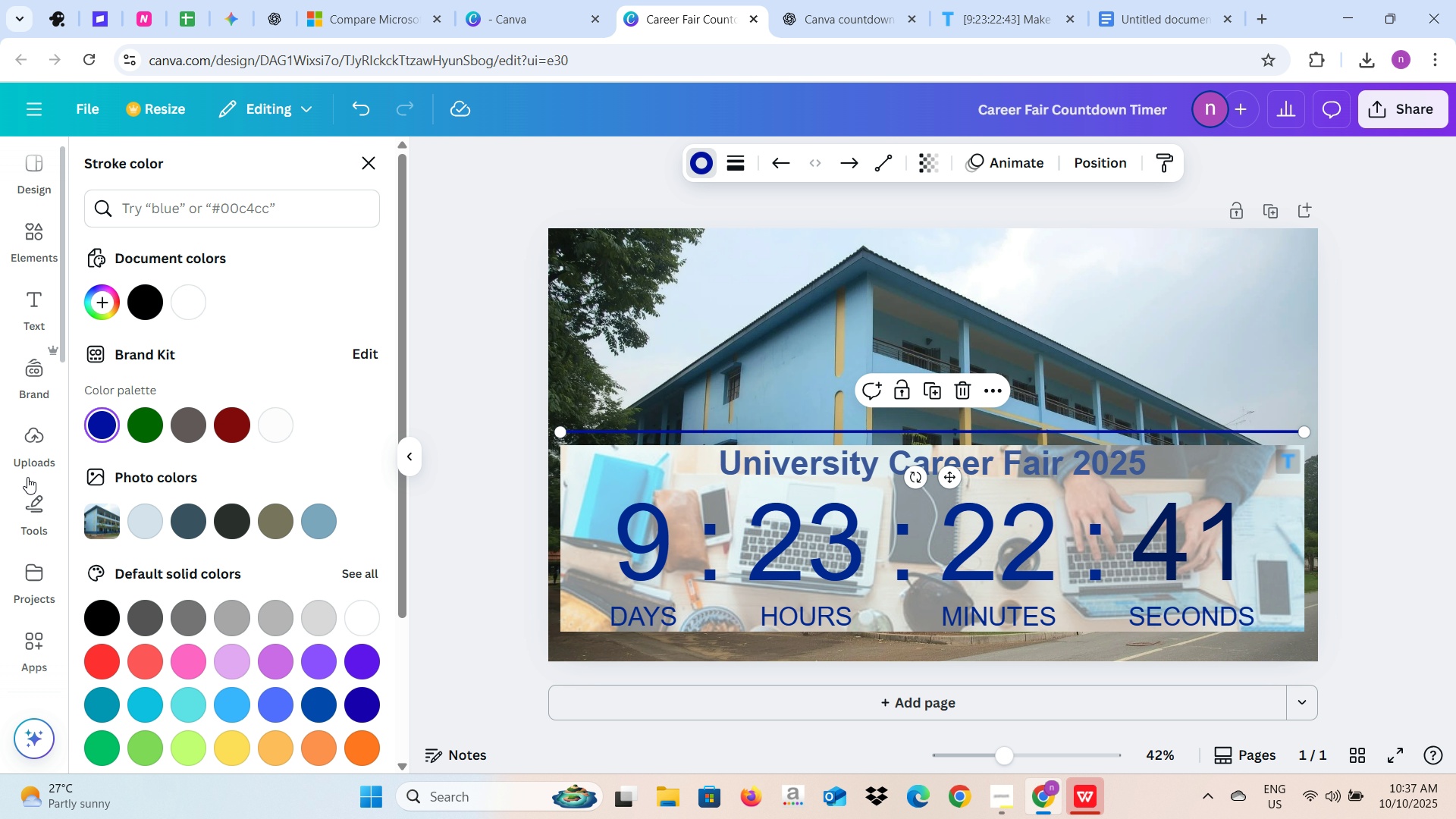 
left_click([35, 445])
 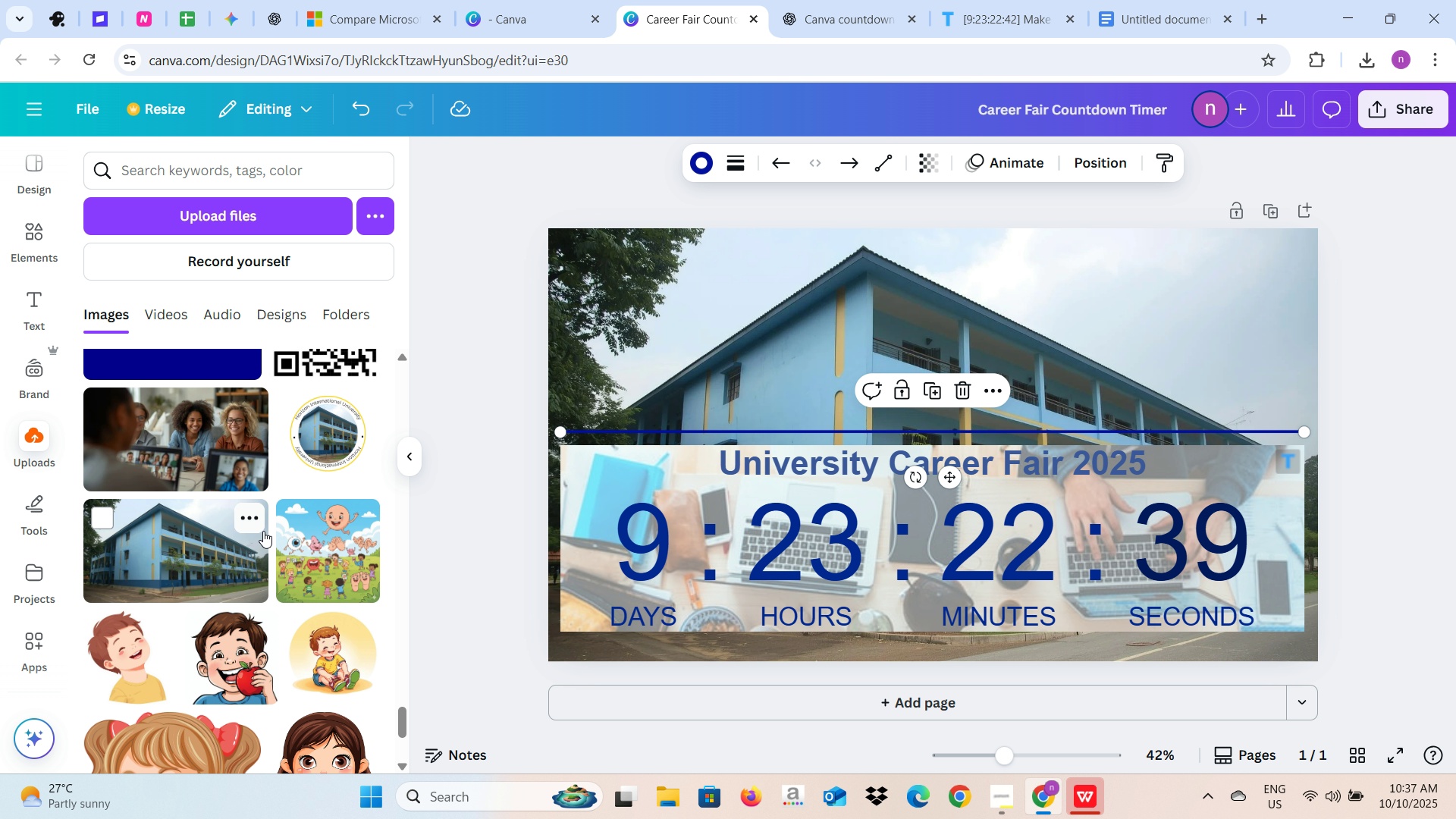 
left_click([303, 450])
 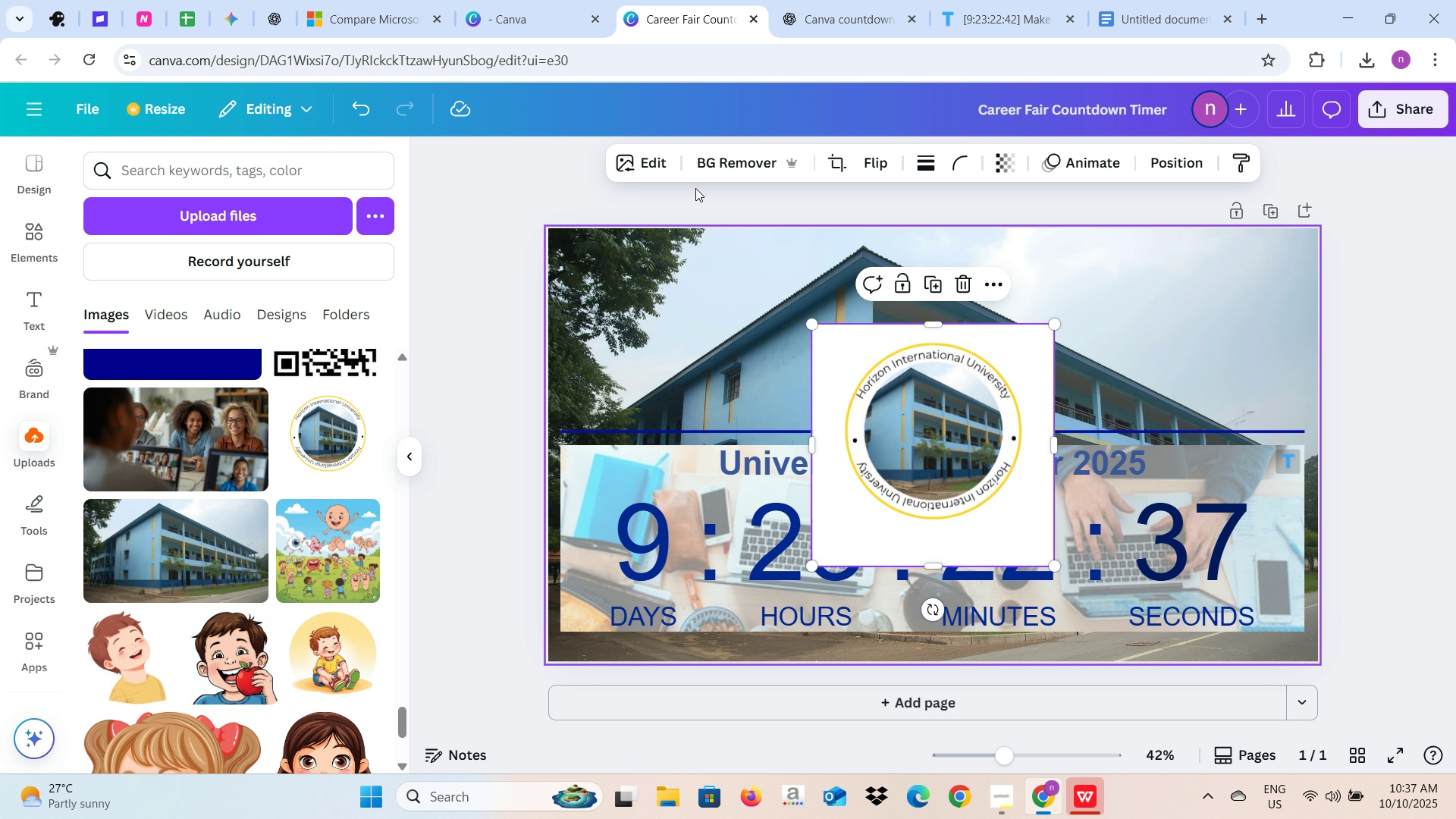 
left_click([725, 154])
 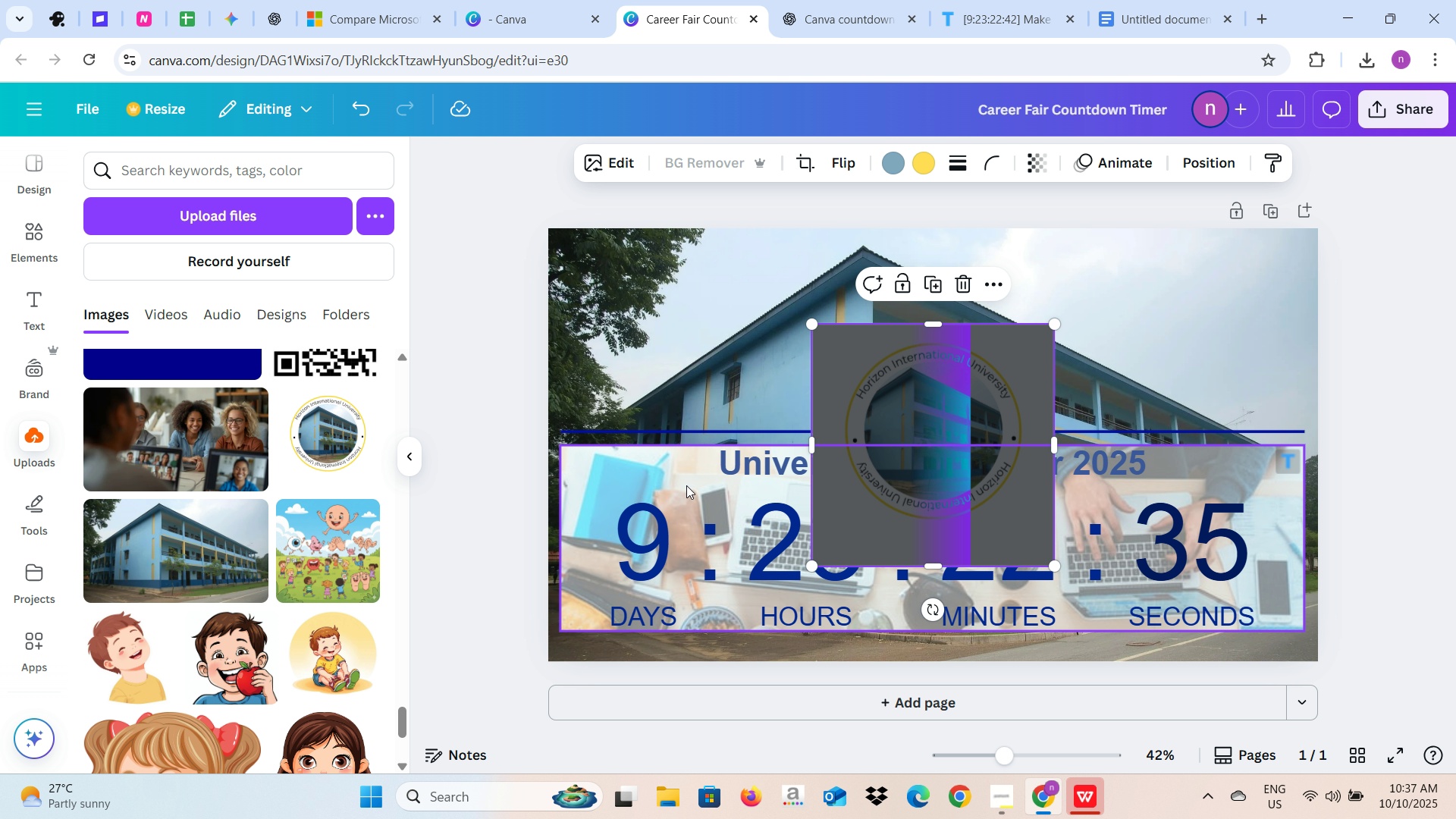 
key(Alt+AltLeft)
 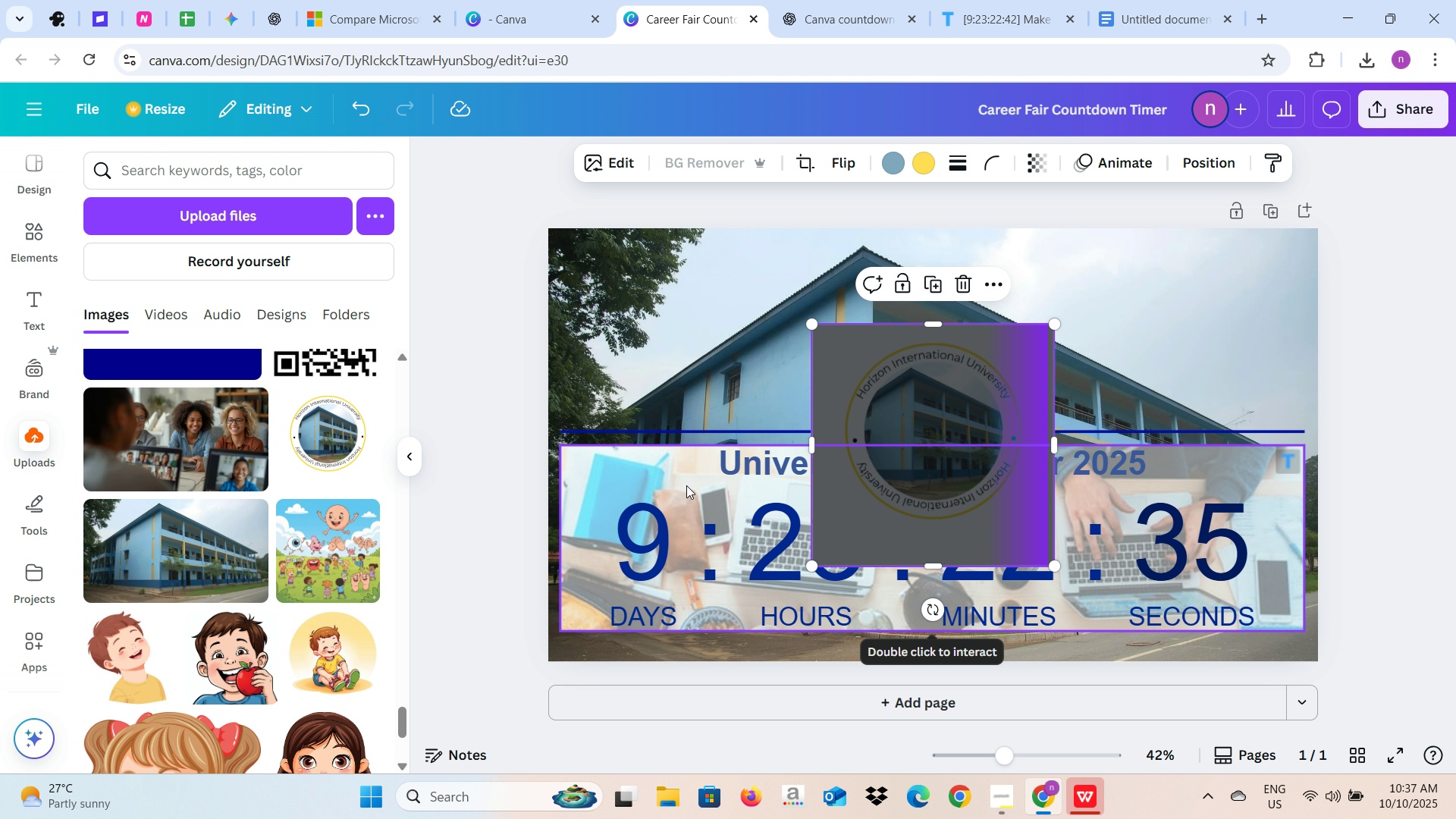 
key(Alt+Tab)